 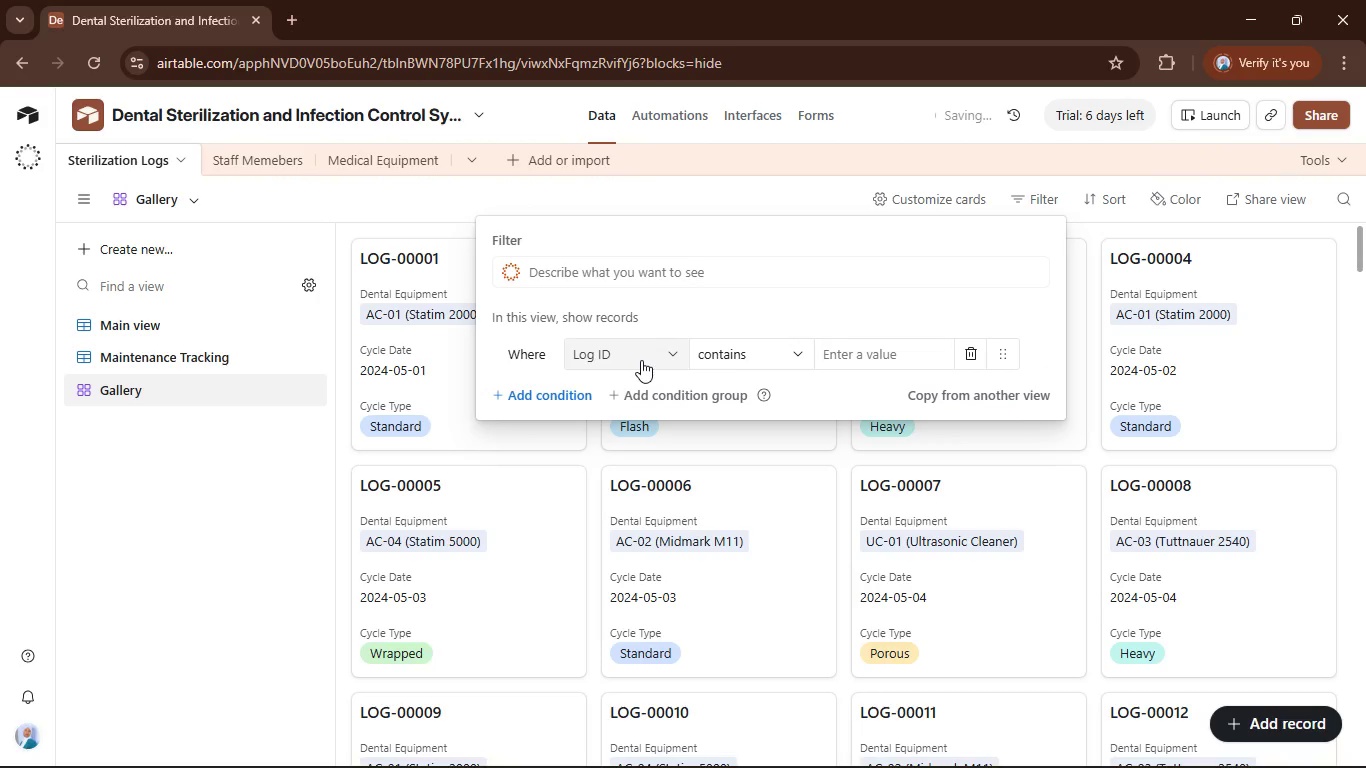 
left_click([679, 354])
 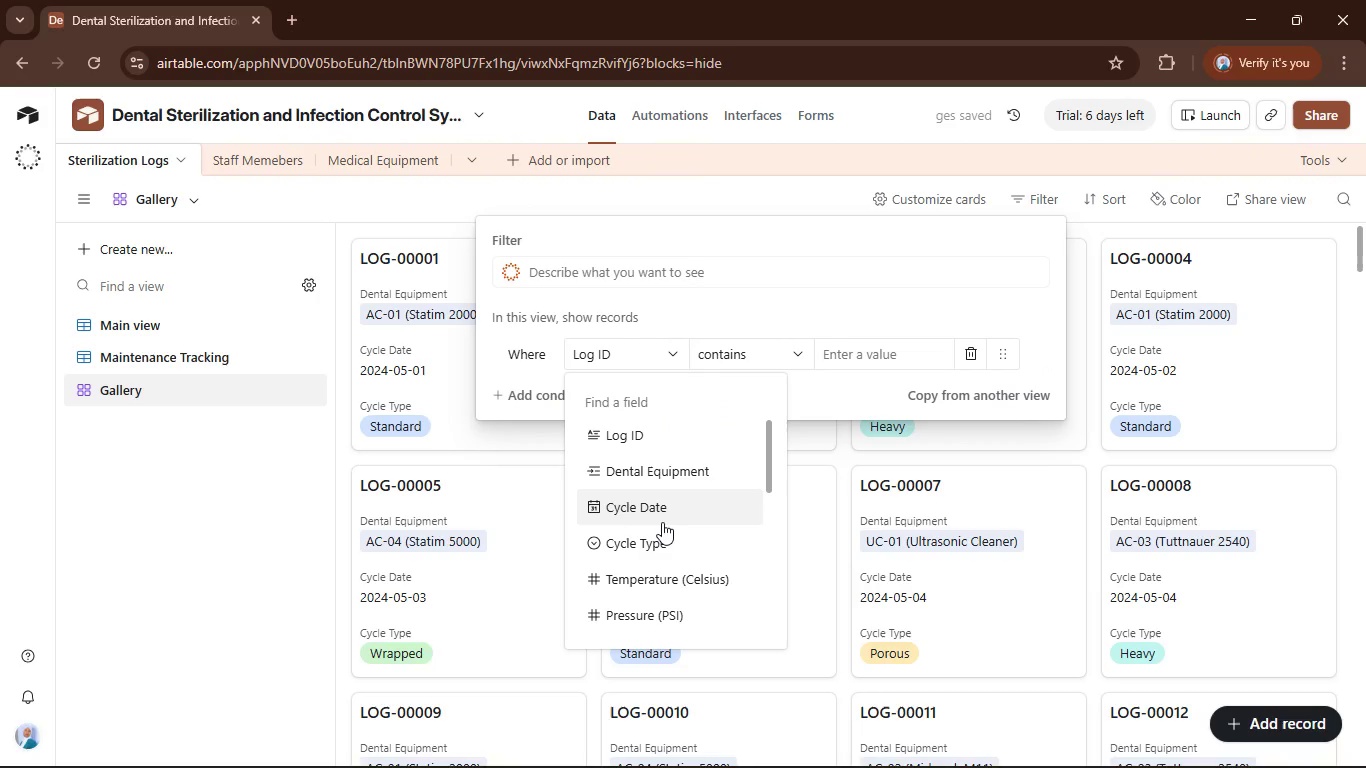 
scroll: coordinate [667, 531], scroll_direction: down, amount: 8.0
 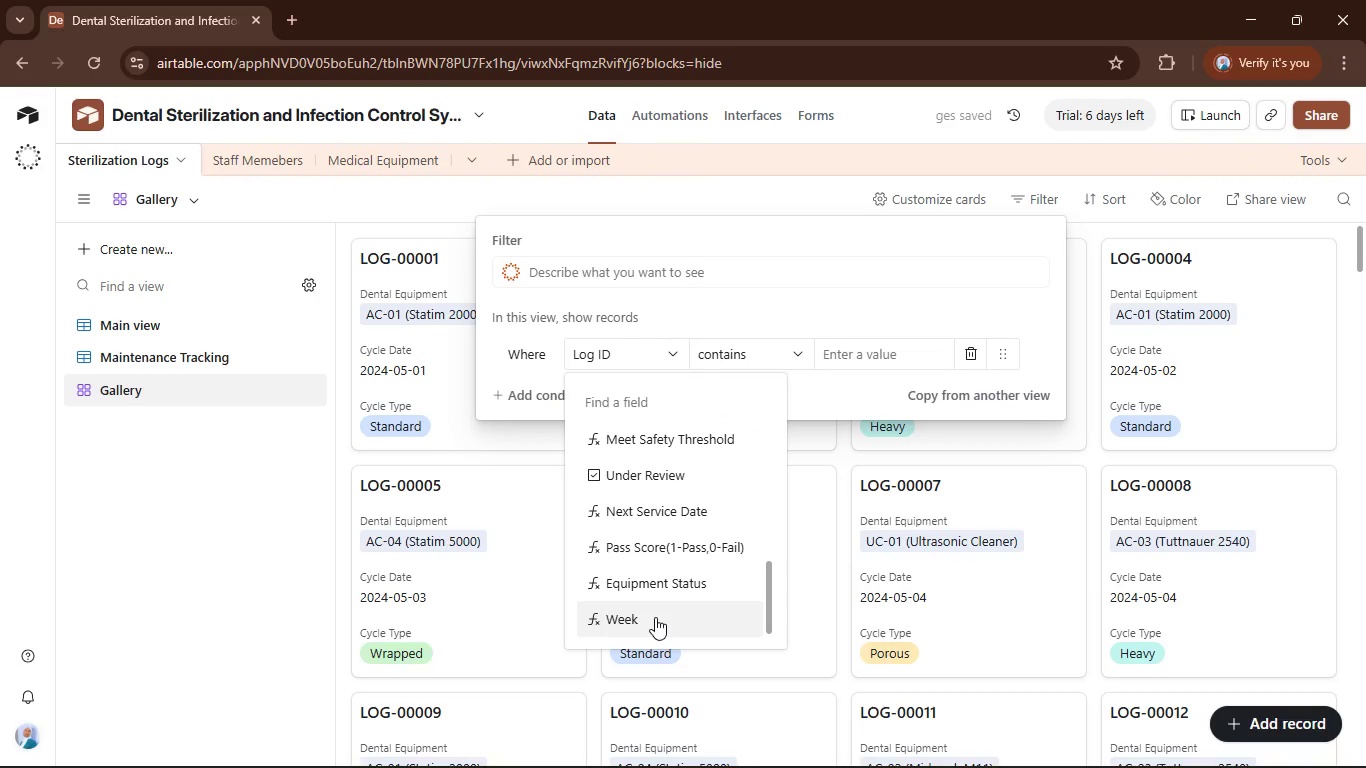 
left_click([655, 618])
 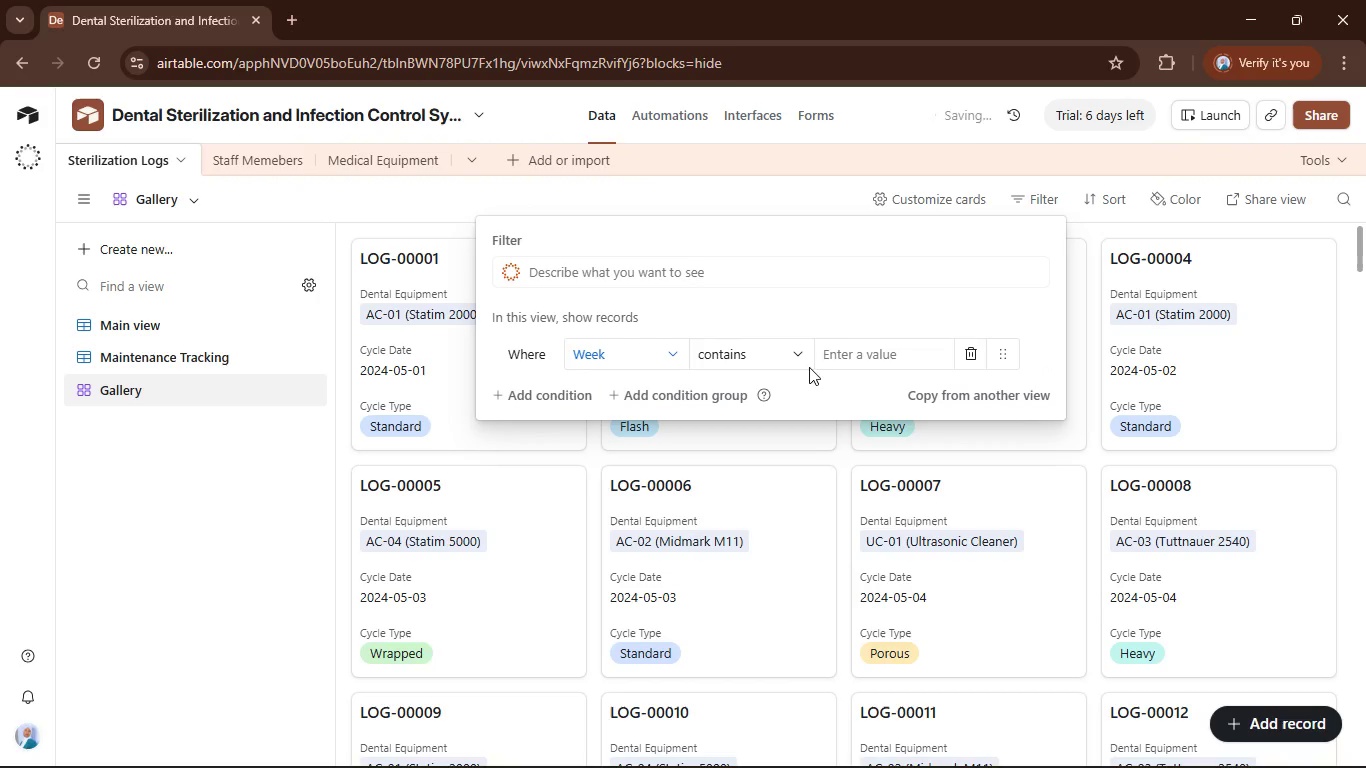 
left_click([809, 357])
 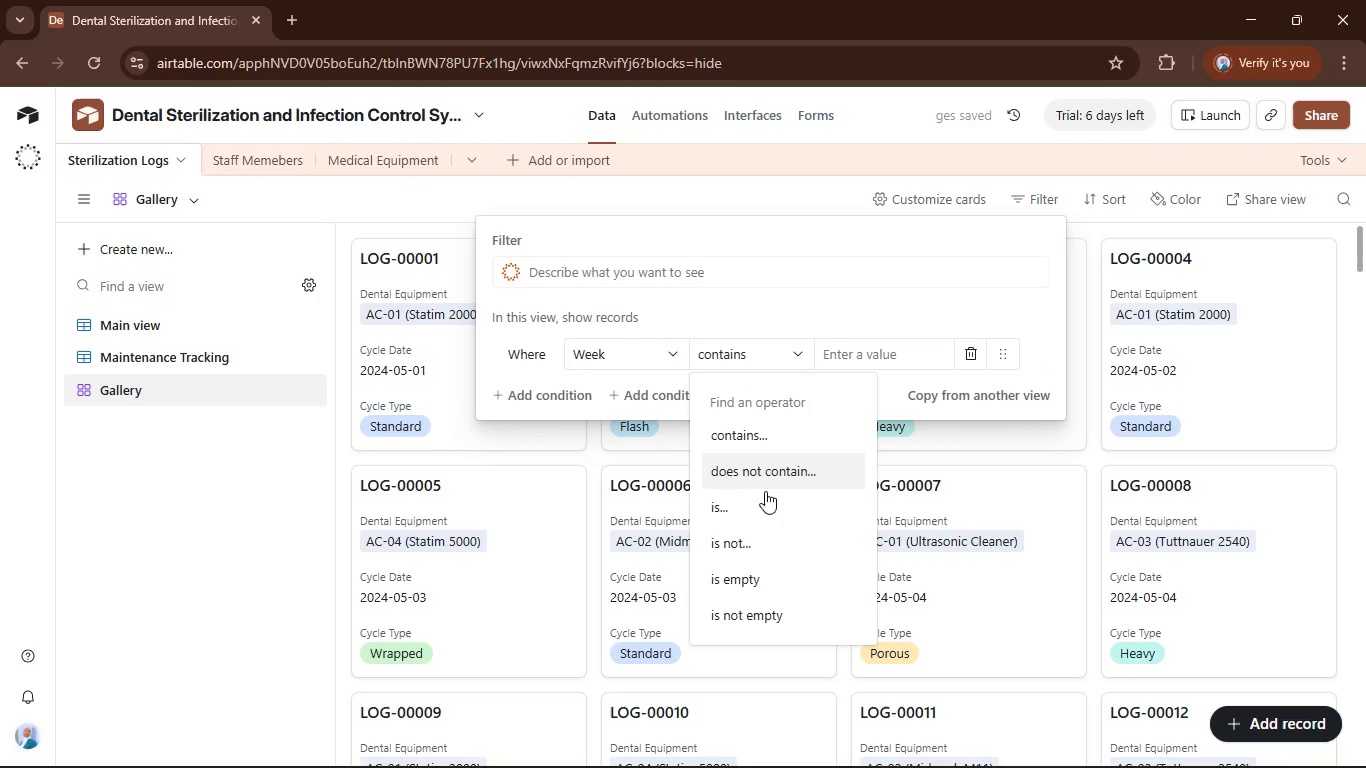 
left_click([764, 493])
 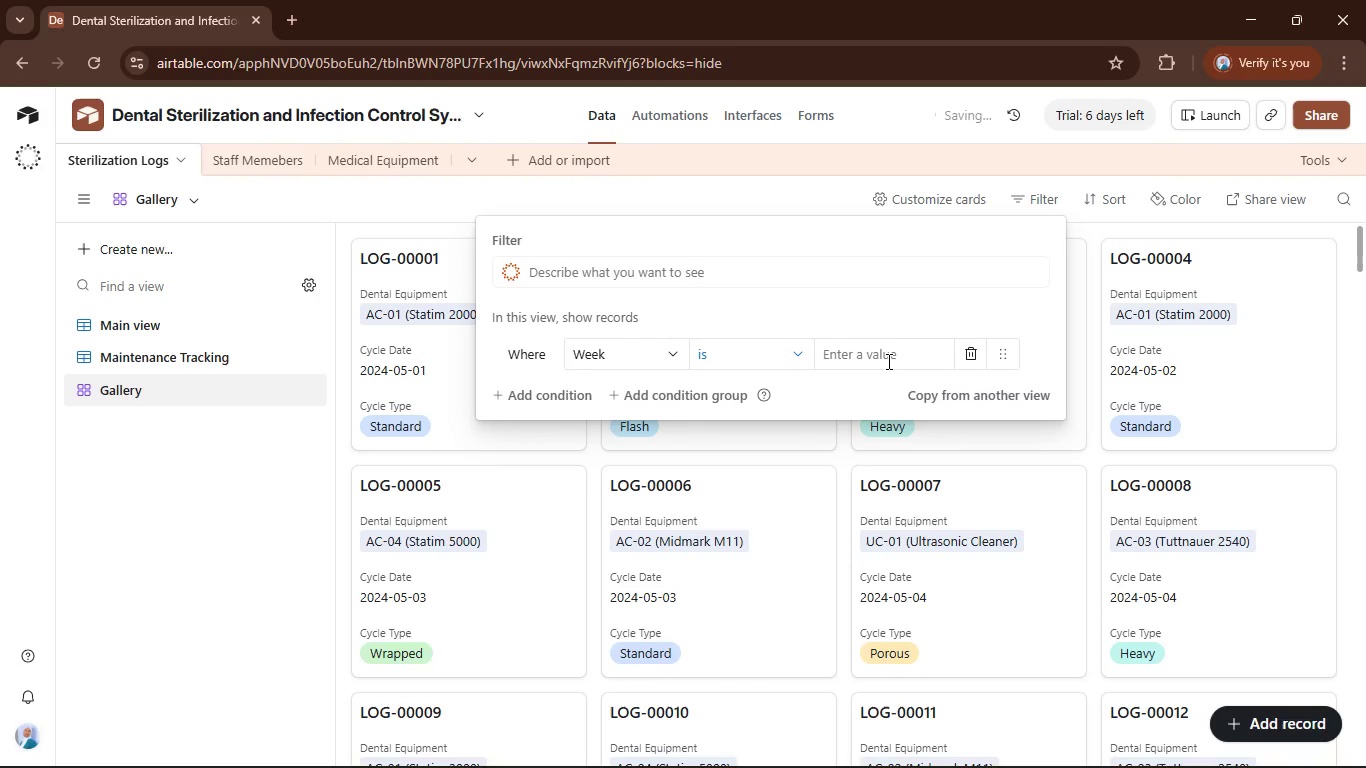 
left_click([890, 352])
 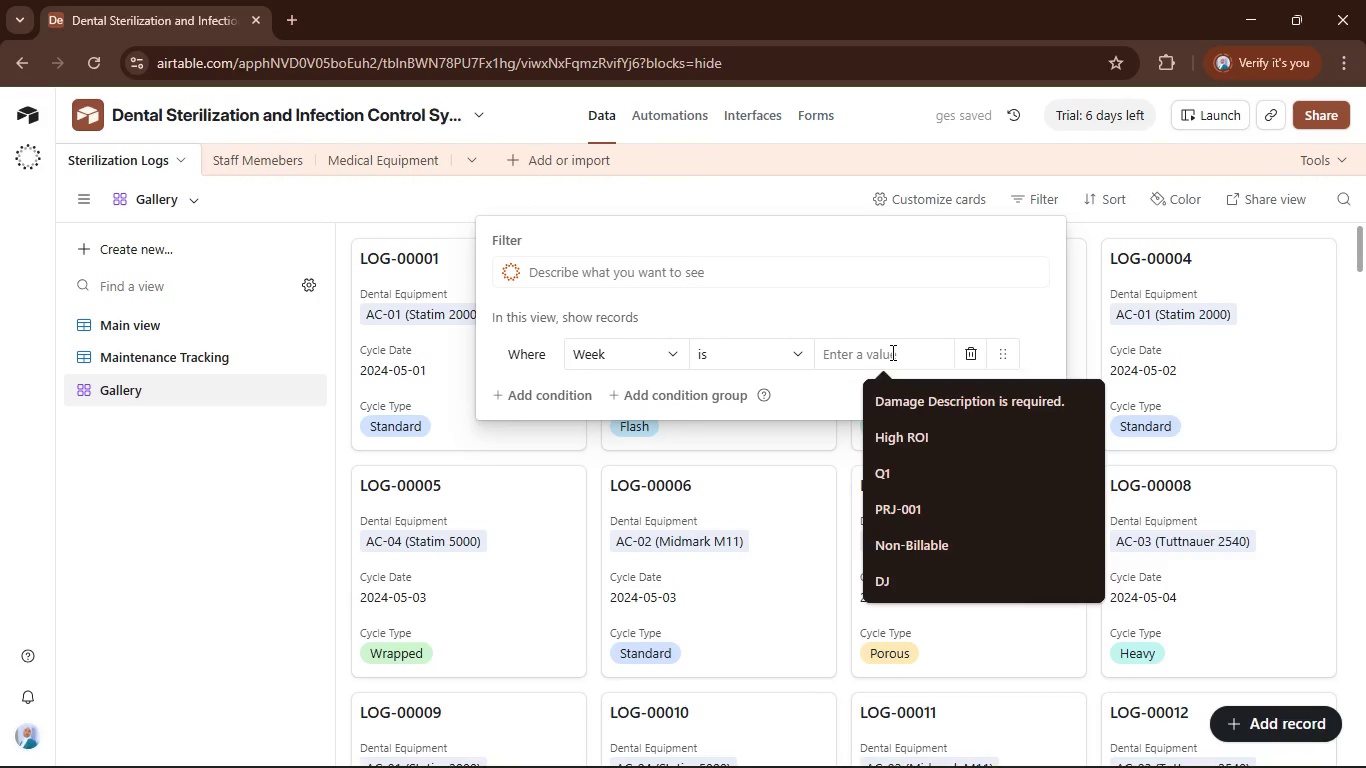 
type(Out of )
 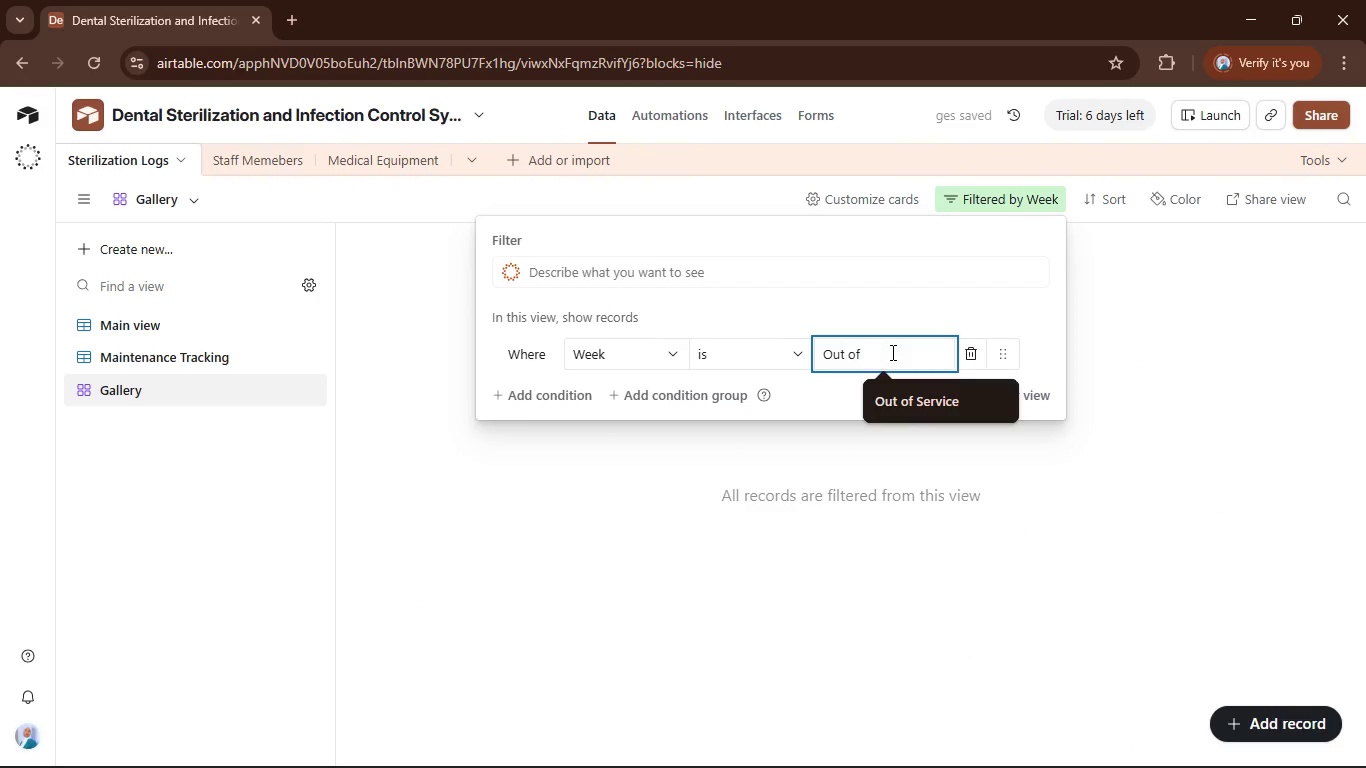 
left_click([901, 400])
 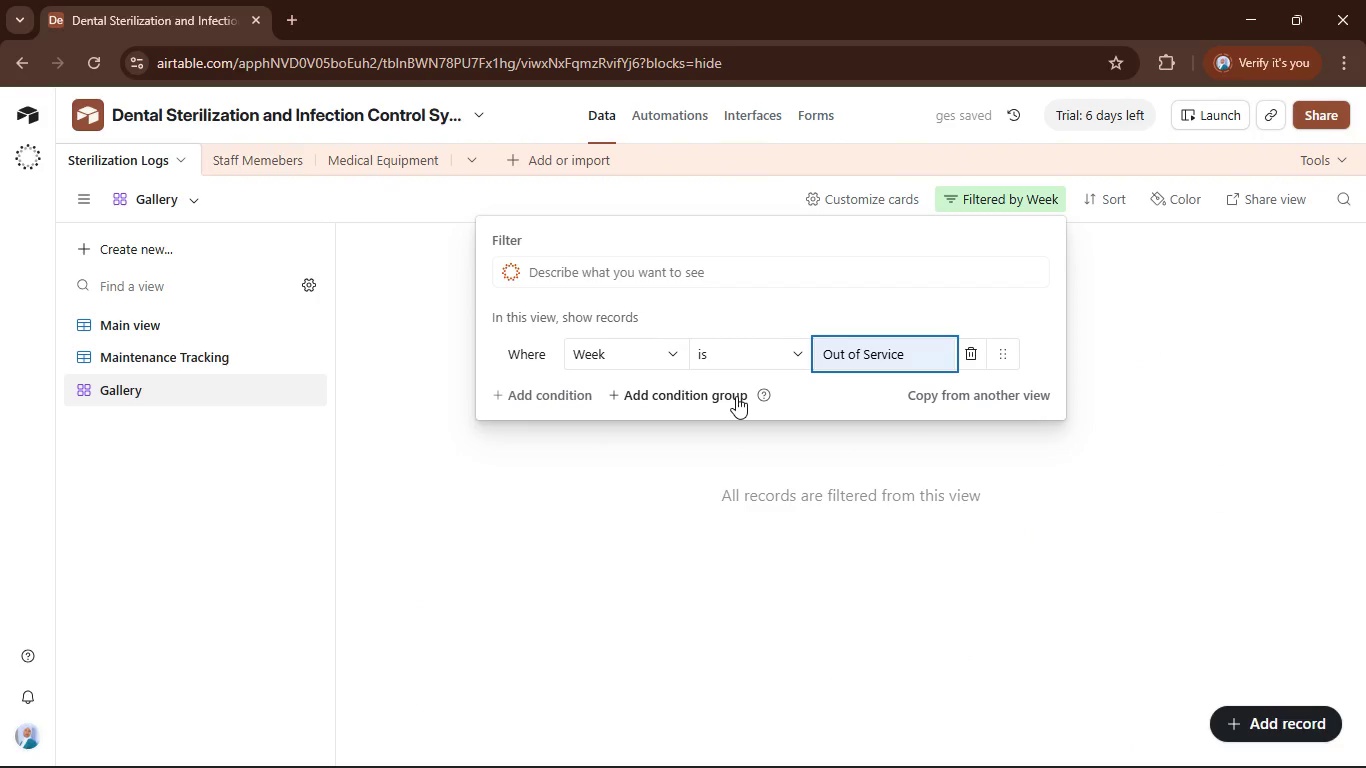 
left_click([653, 348])
 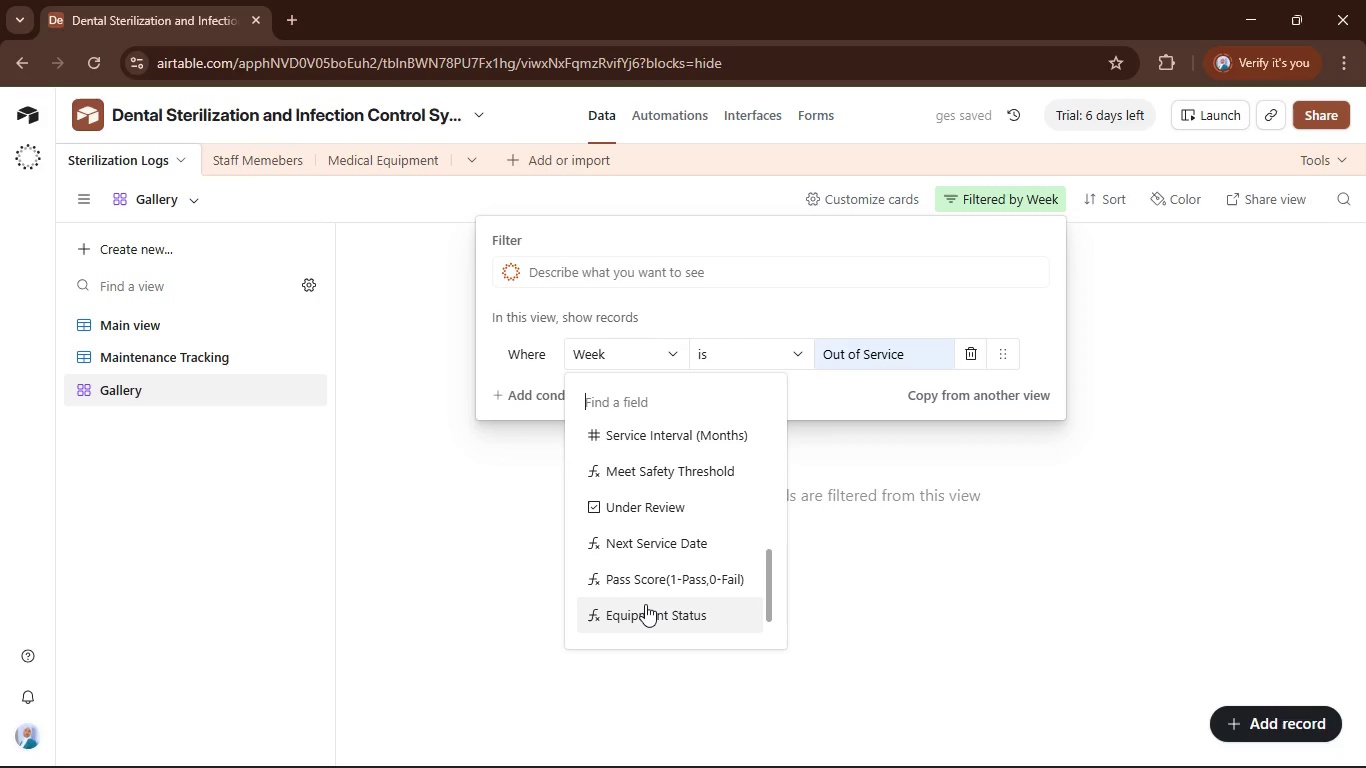 
scroll: coordinate [645, 604], scroll_direction: down, amount: 3.0
 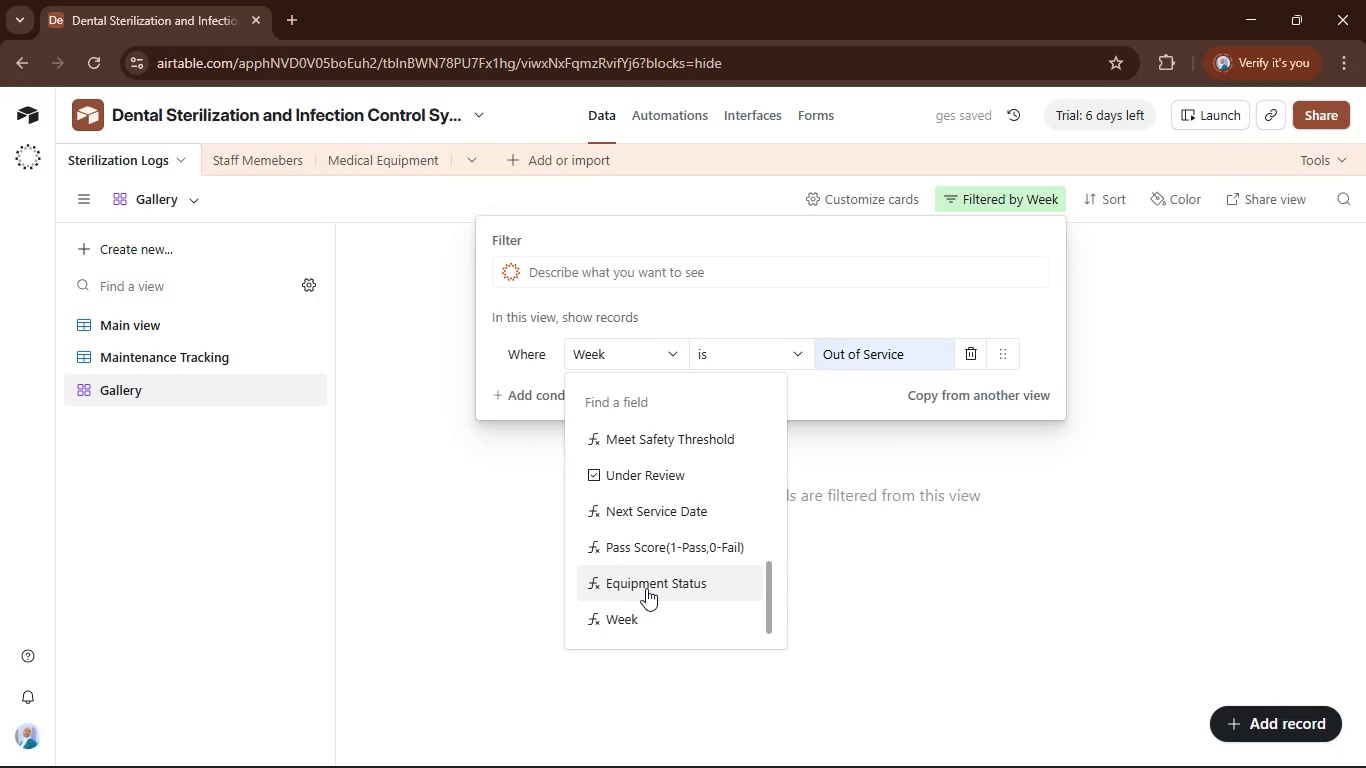 
left_click([646, 588])
 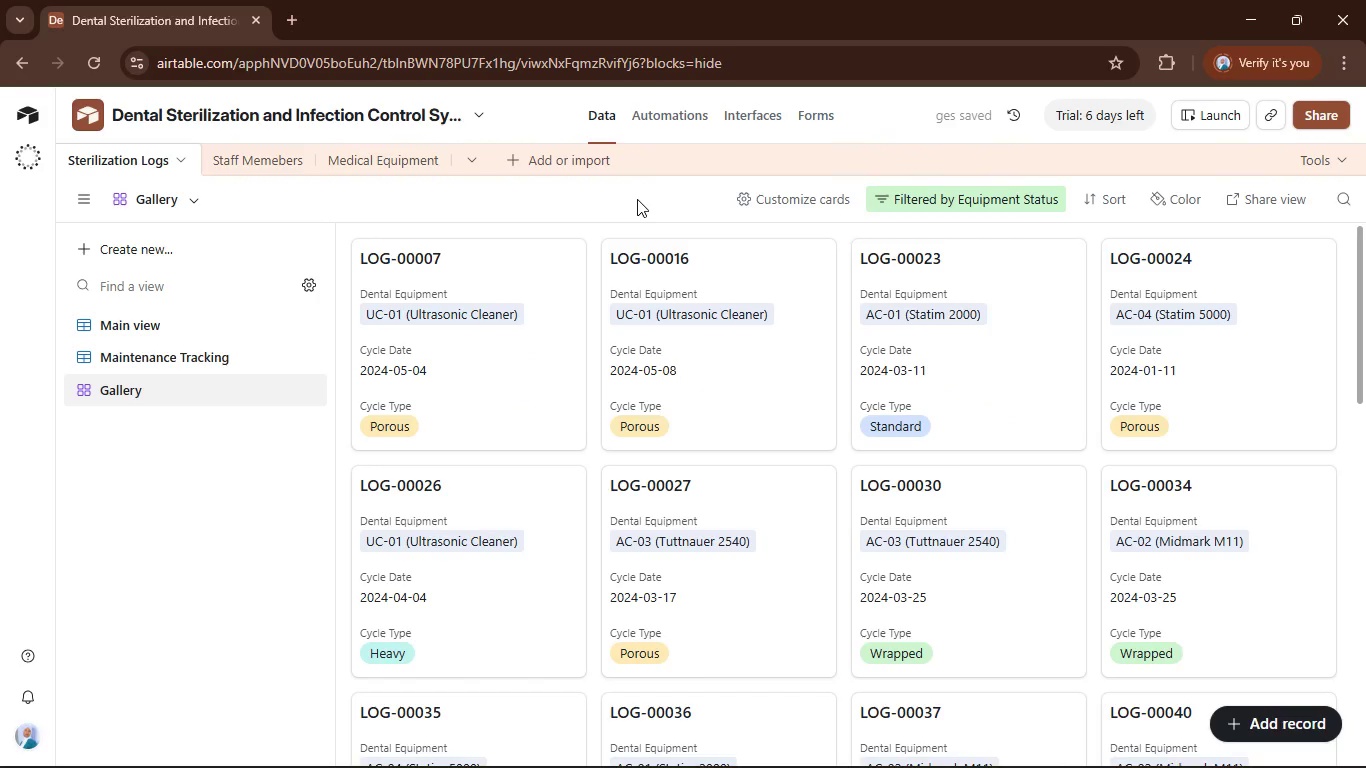 
wait(6.48)
 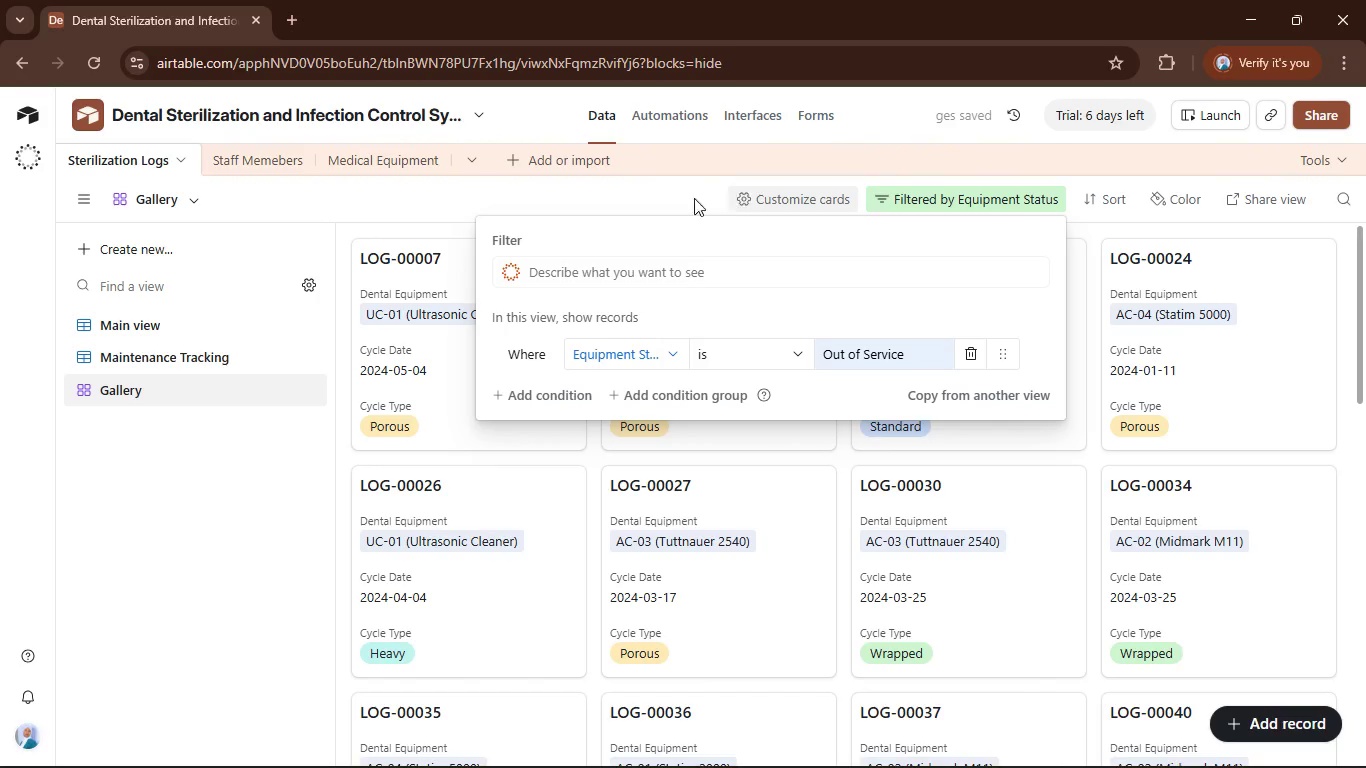 
scroll: coordinate [914, 377], scroll_direction: down, amount: 14.0
 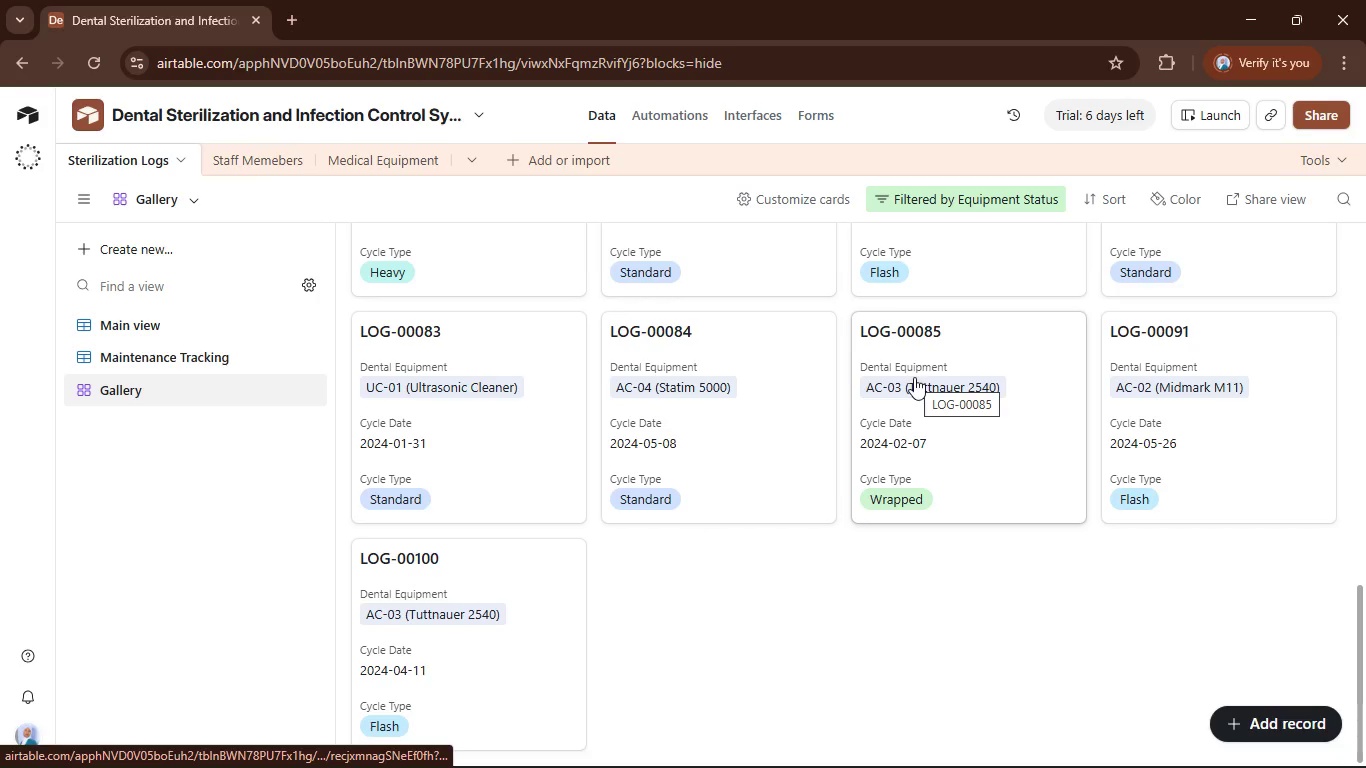 
scroll: coordinate [915, 377], scroll_direction: up, amount: 17.0
 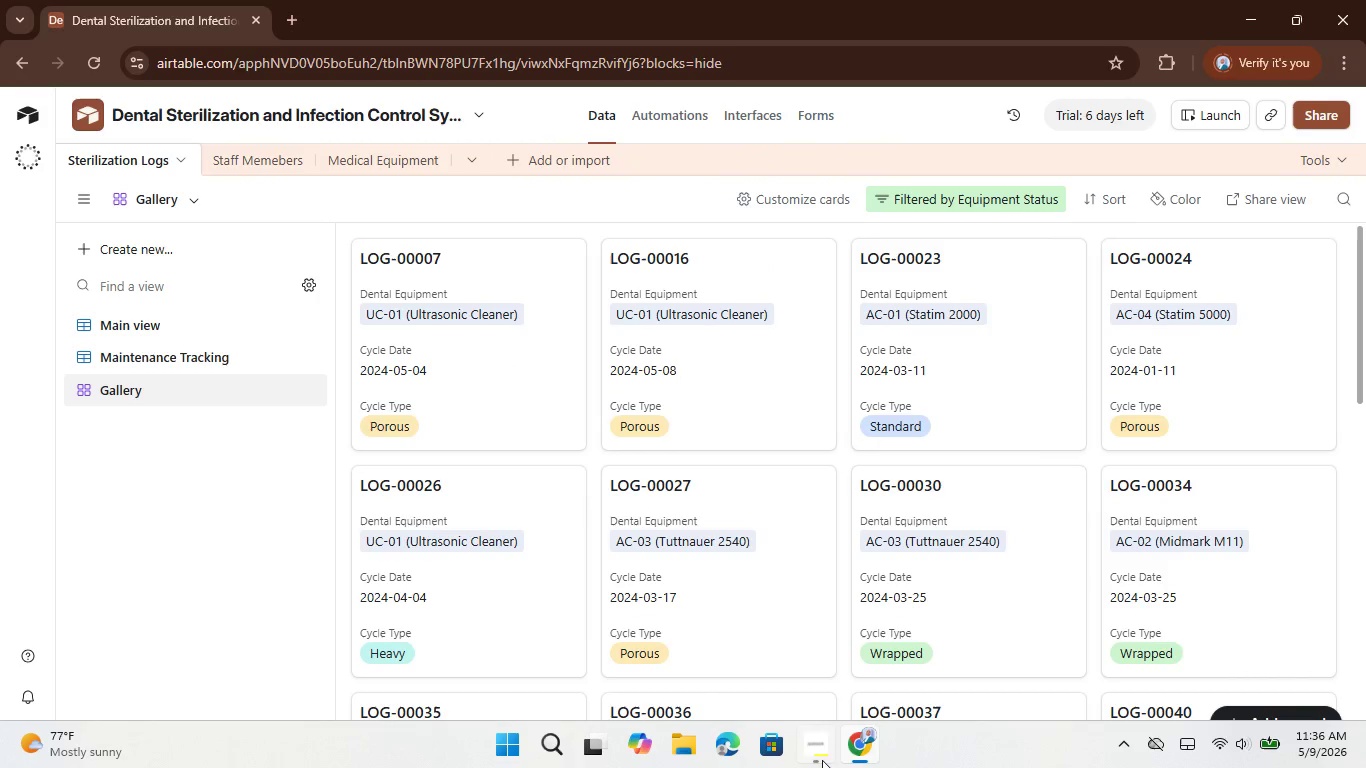 
left_click([810, 752])